 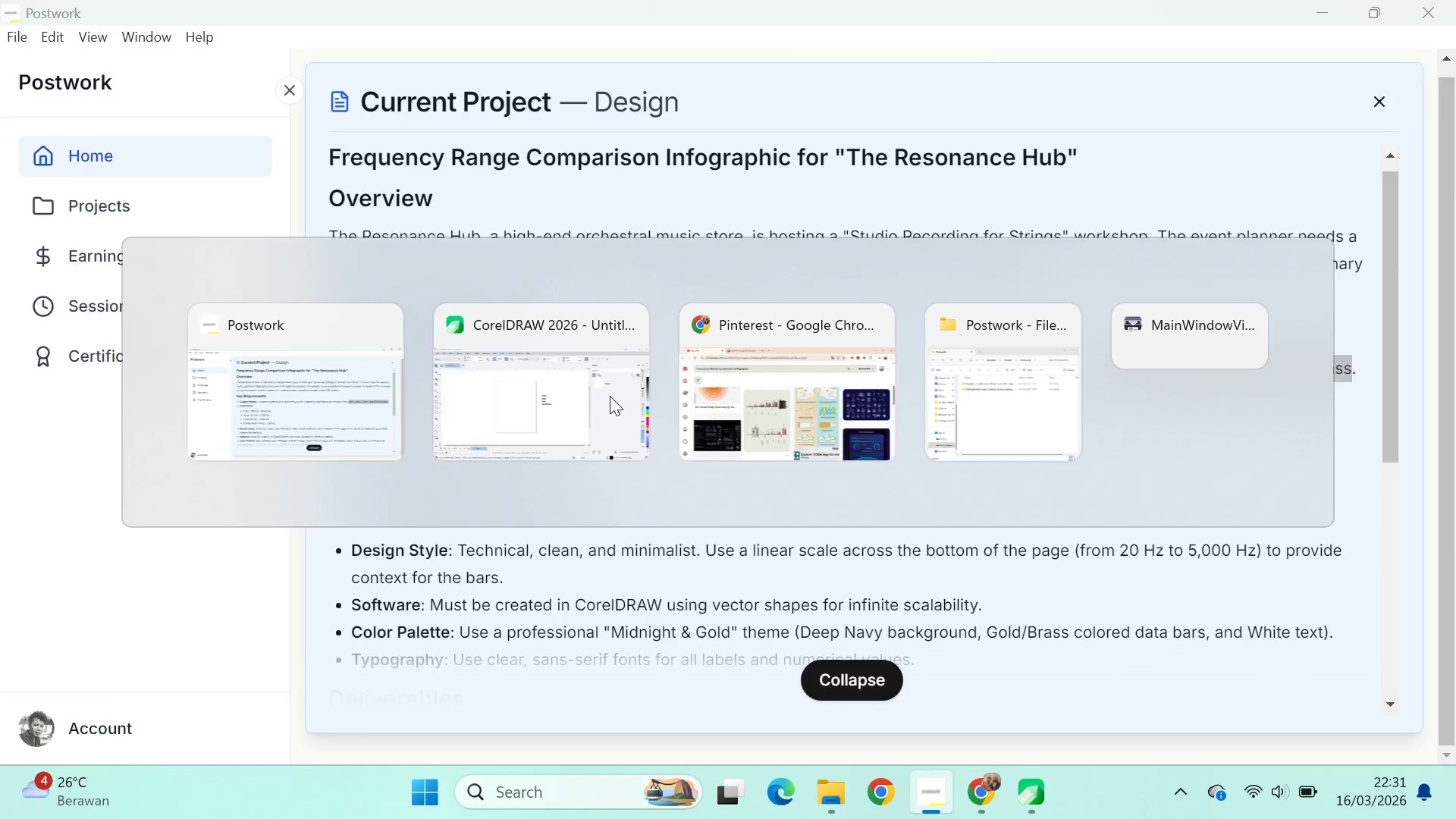 
key(Alt+Tab)
 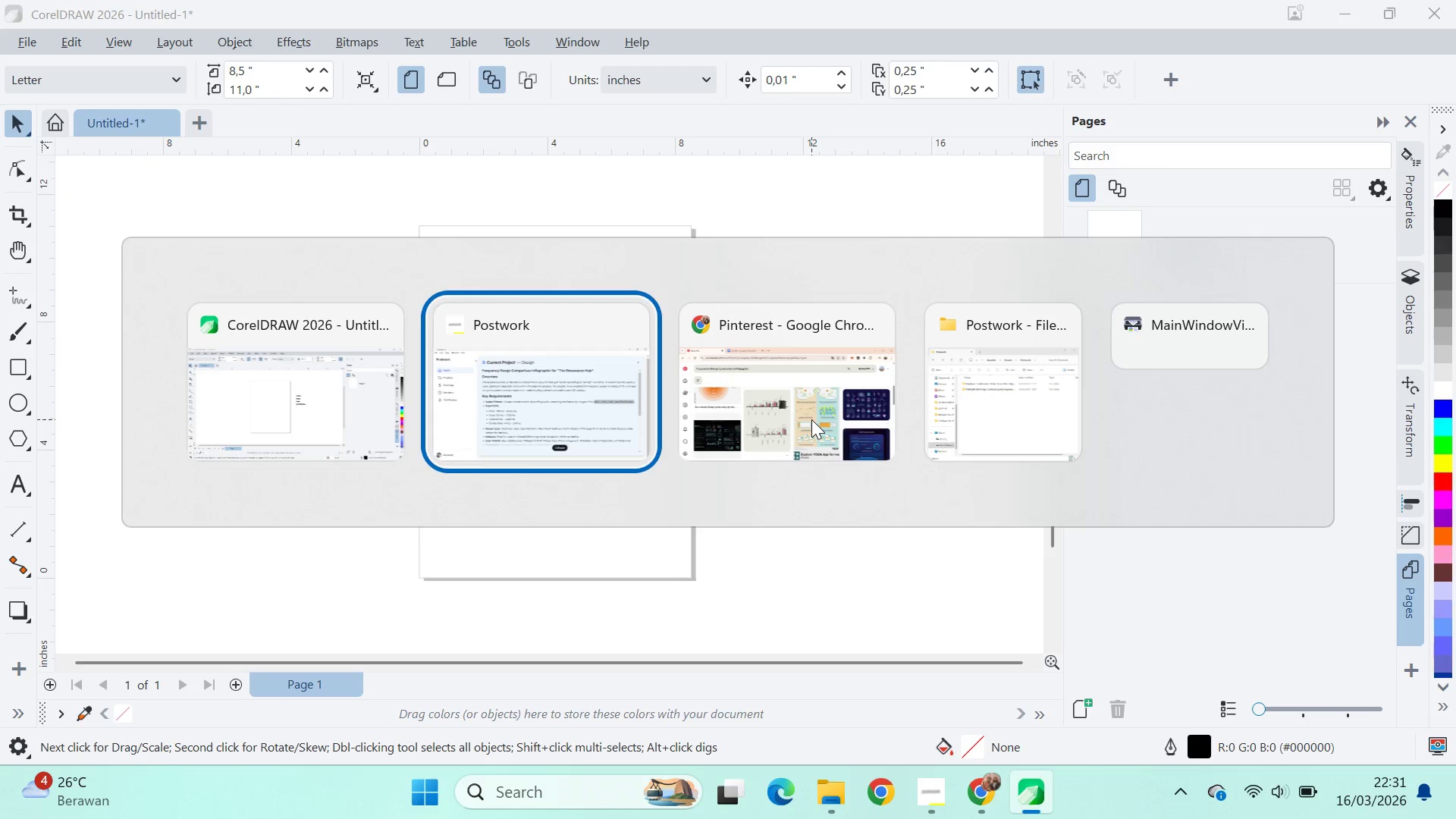 
key(Alt+Tab)
 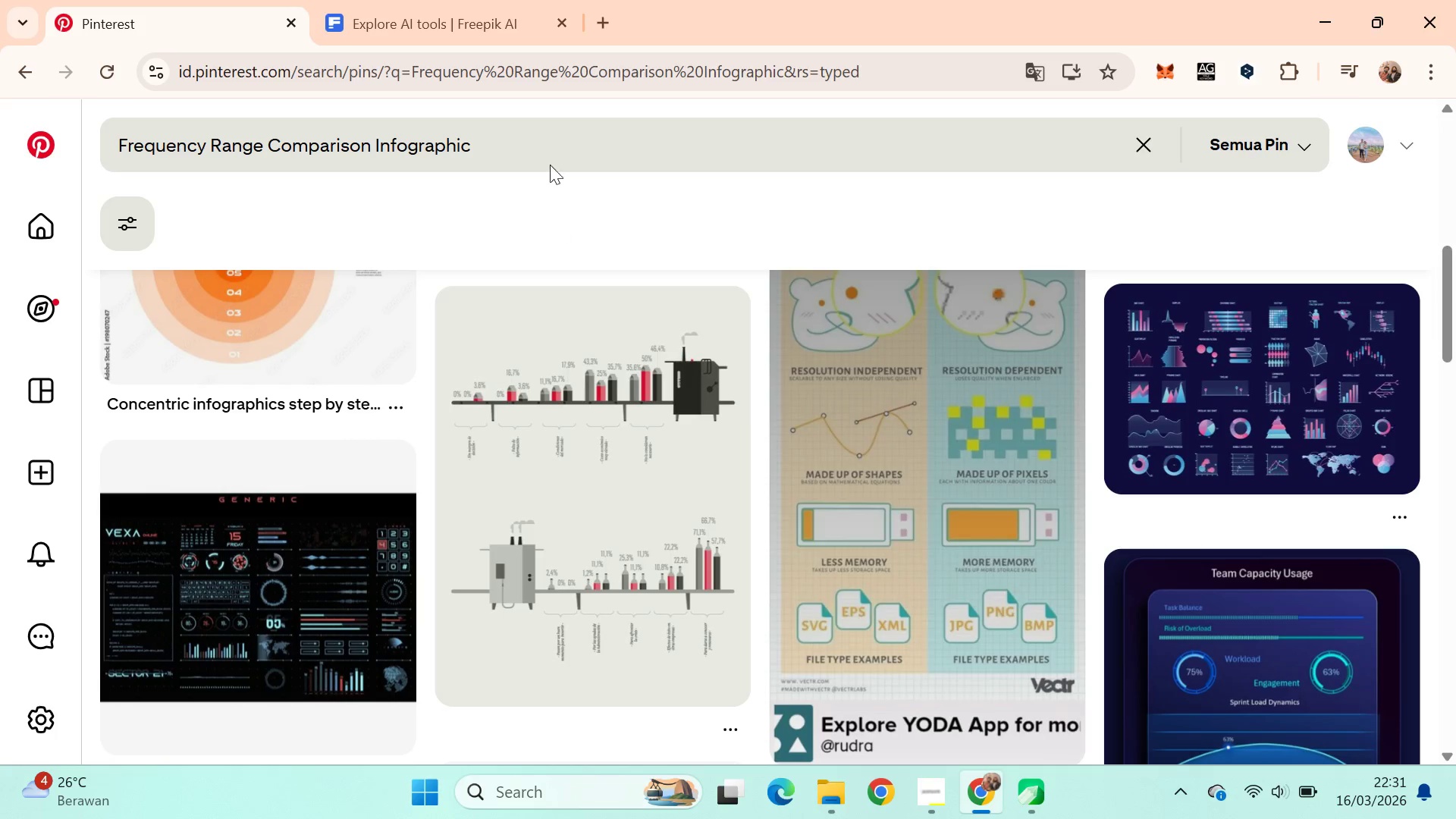 
double_click([550, 154])
 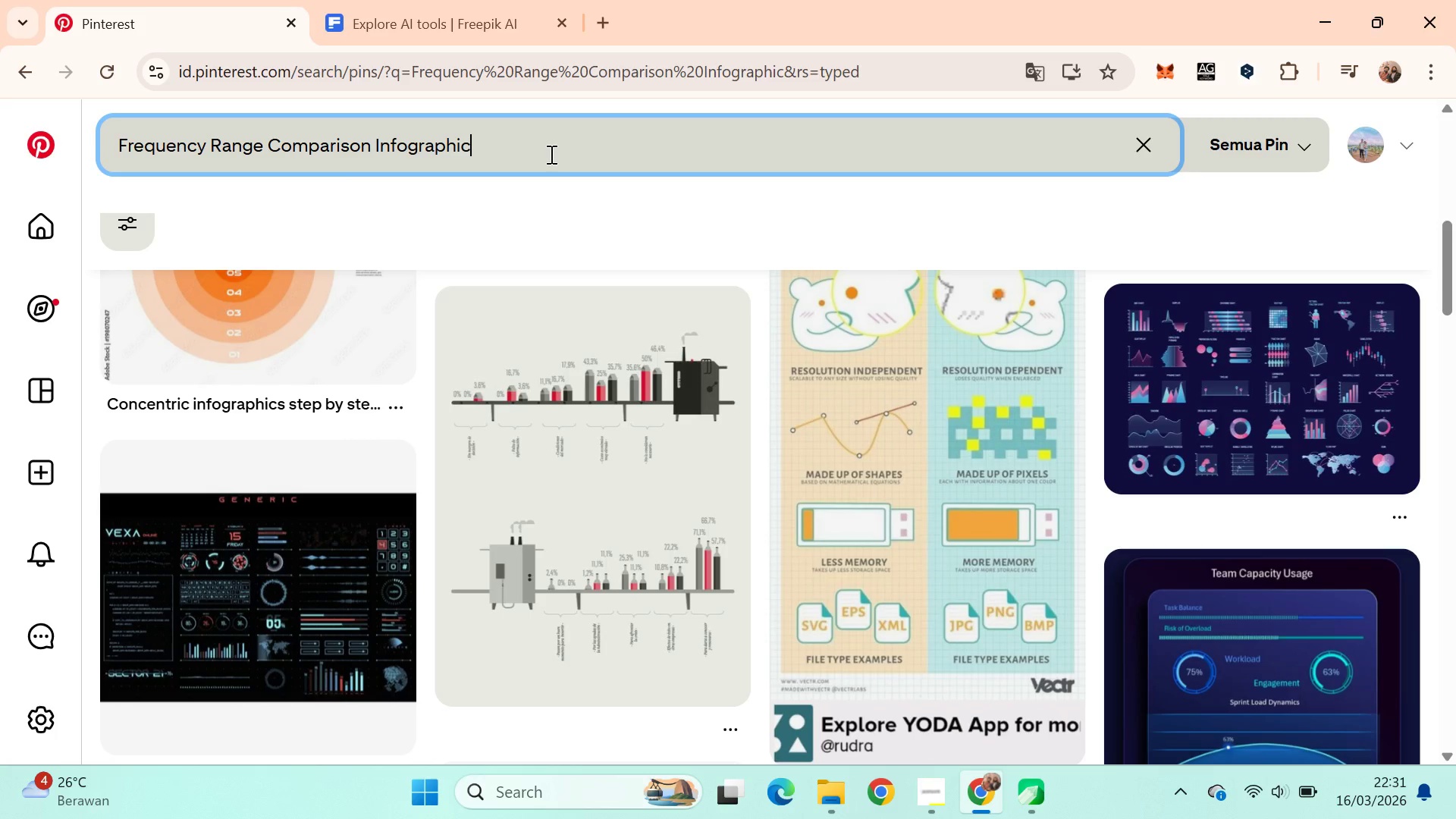 
triple_click([550, 154])